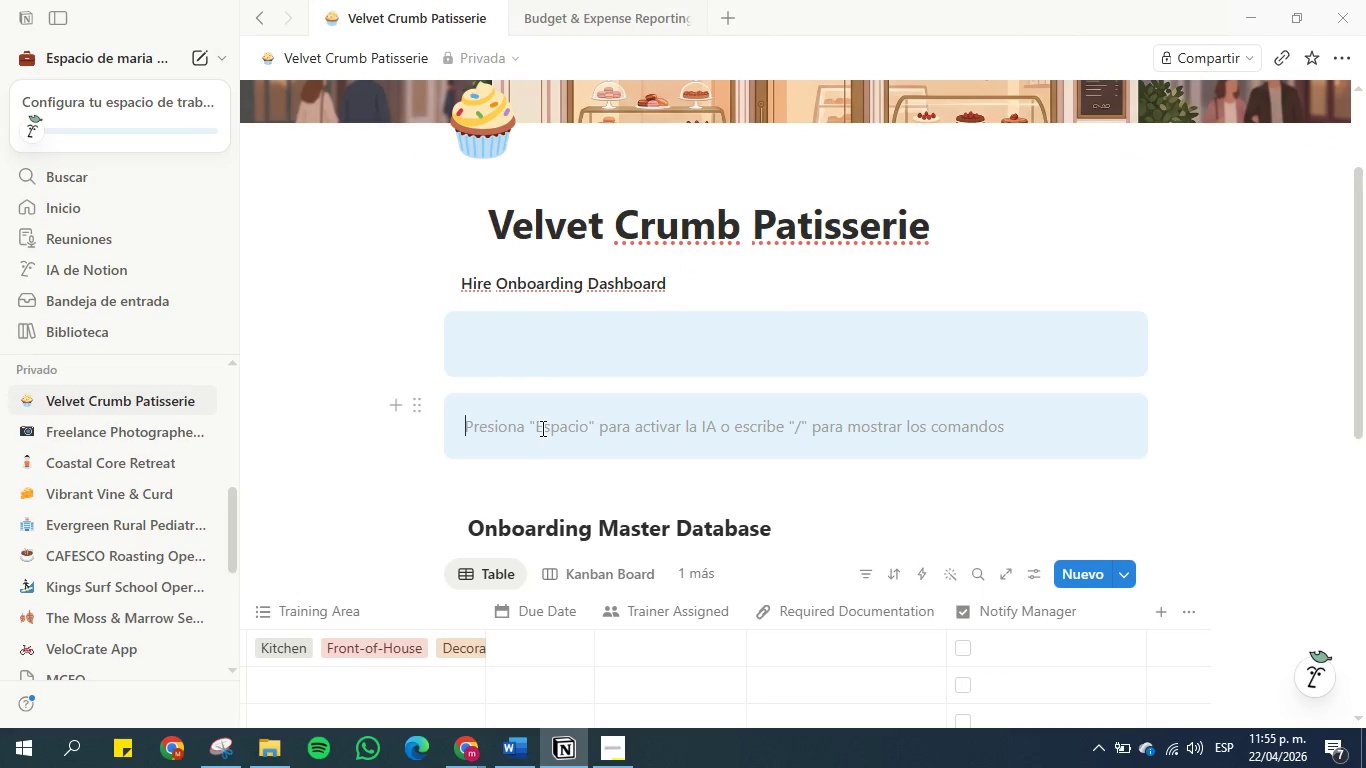 
key(Control+V)
 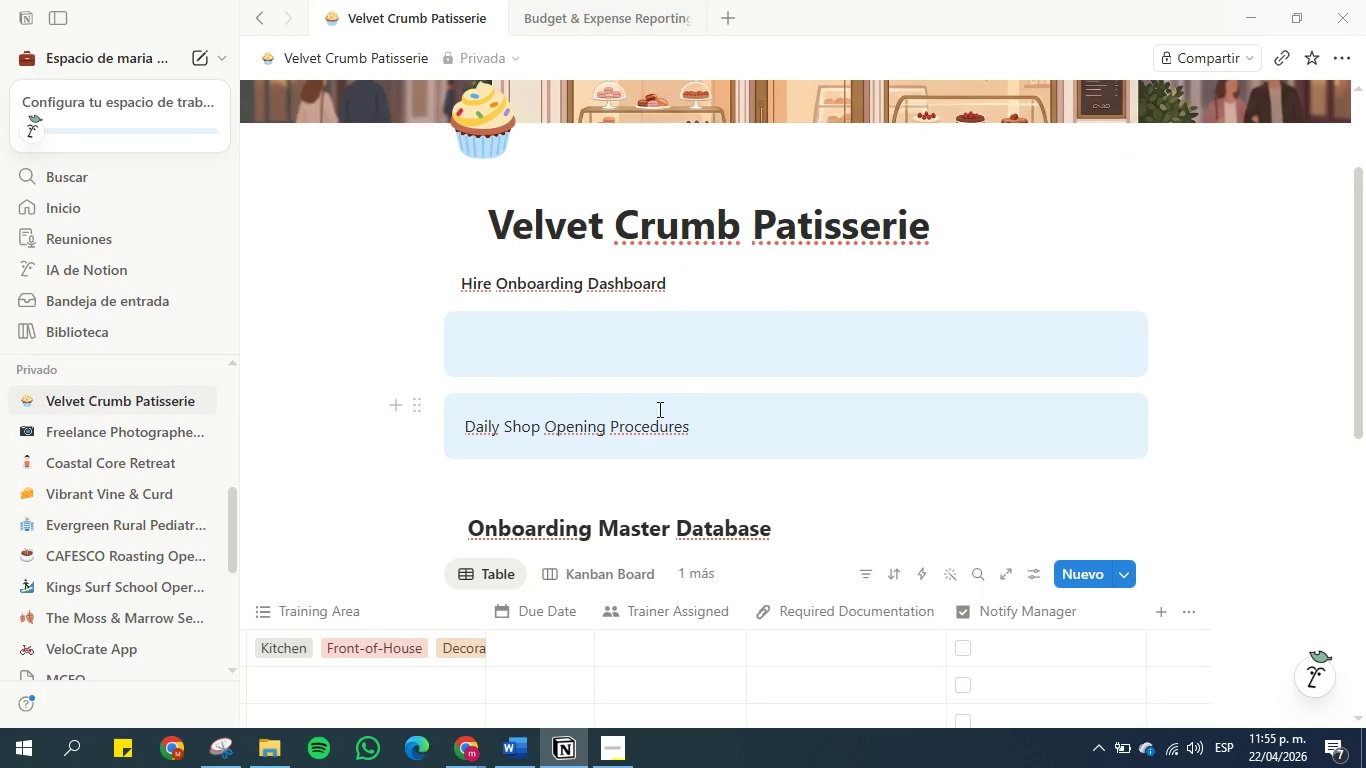 
key(Enter)
 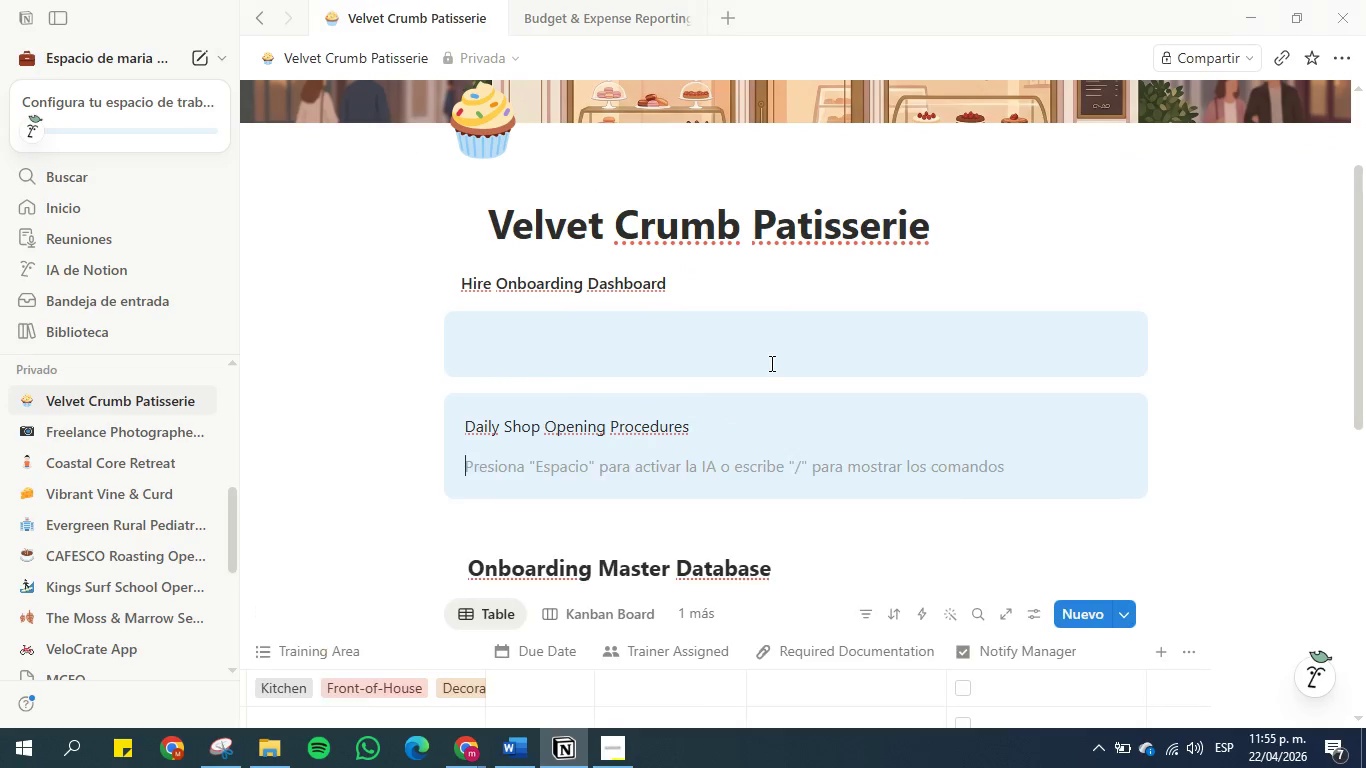 
key(1)
 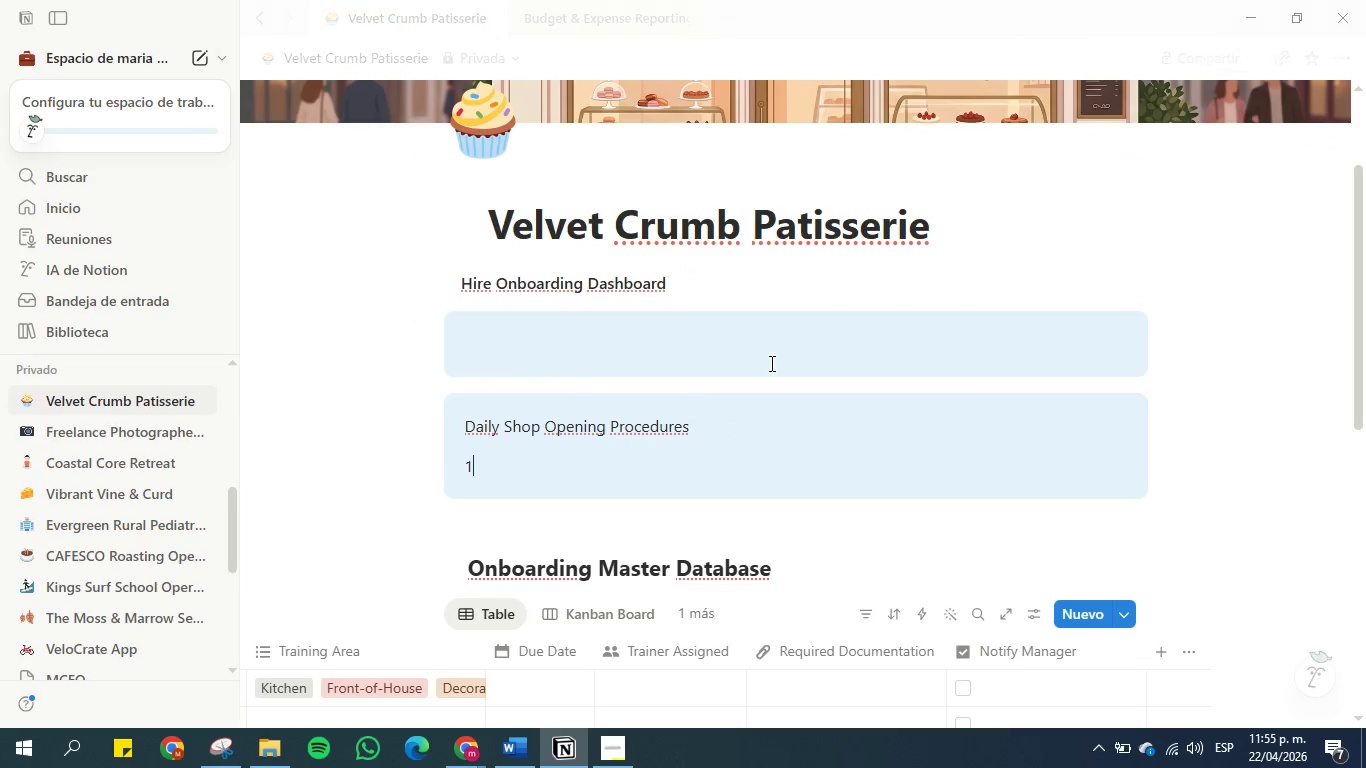 
key(Enter)
 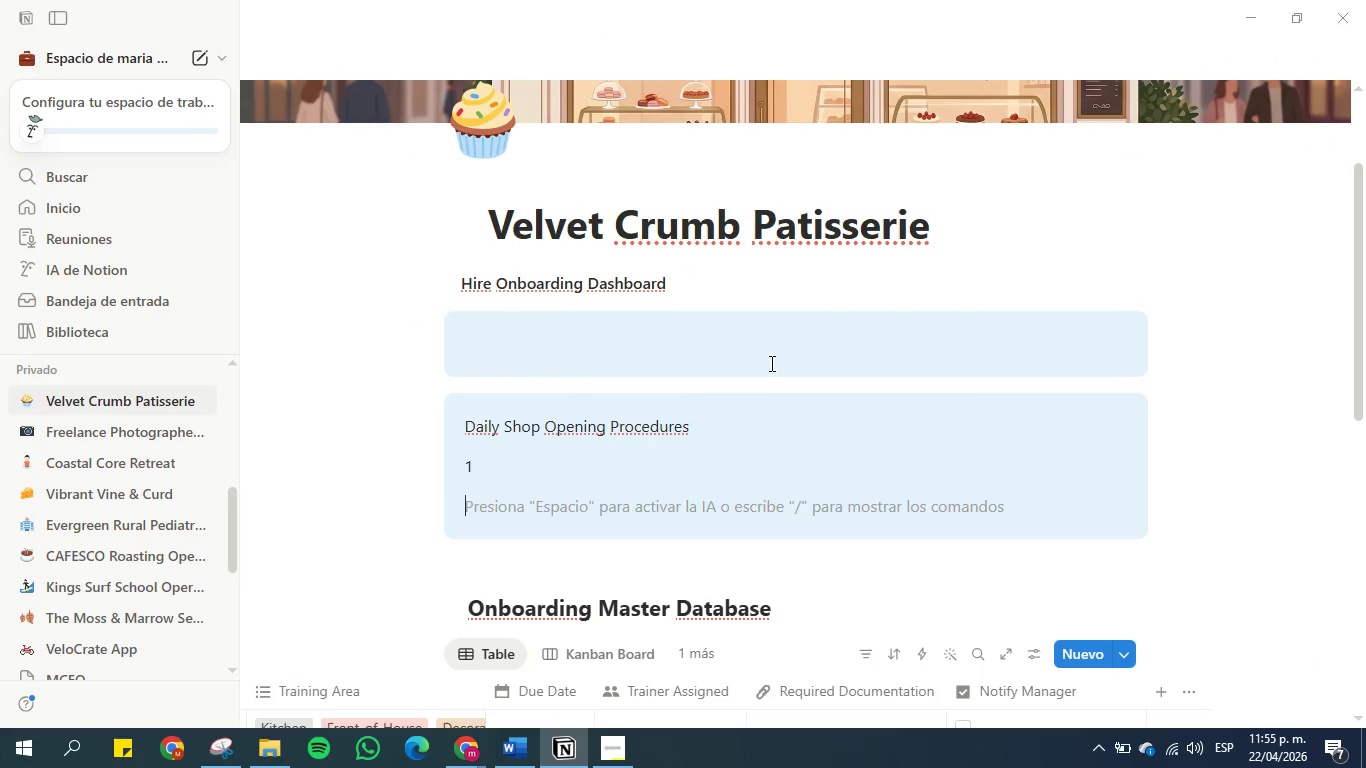 
key(2)
 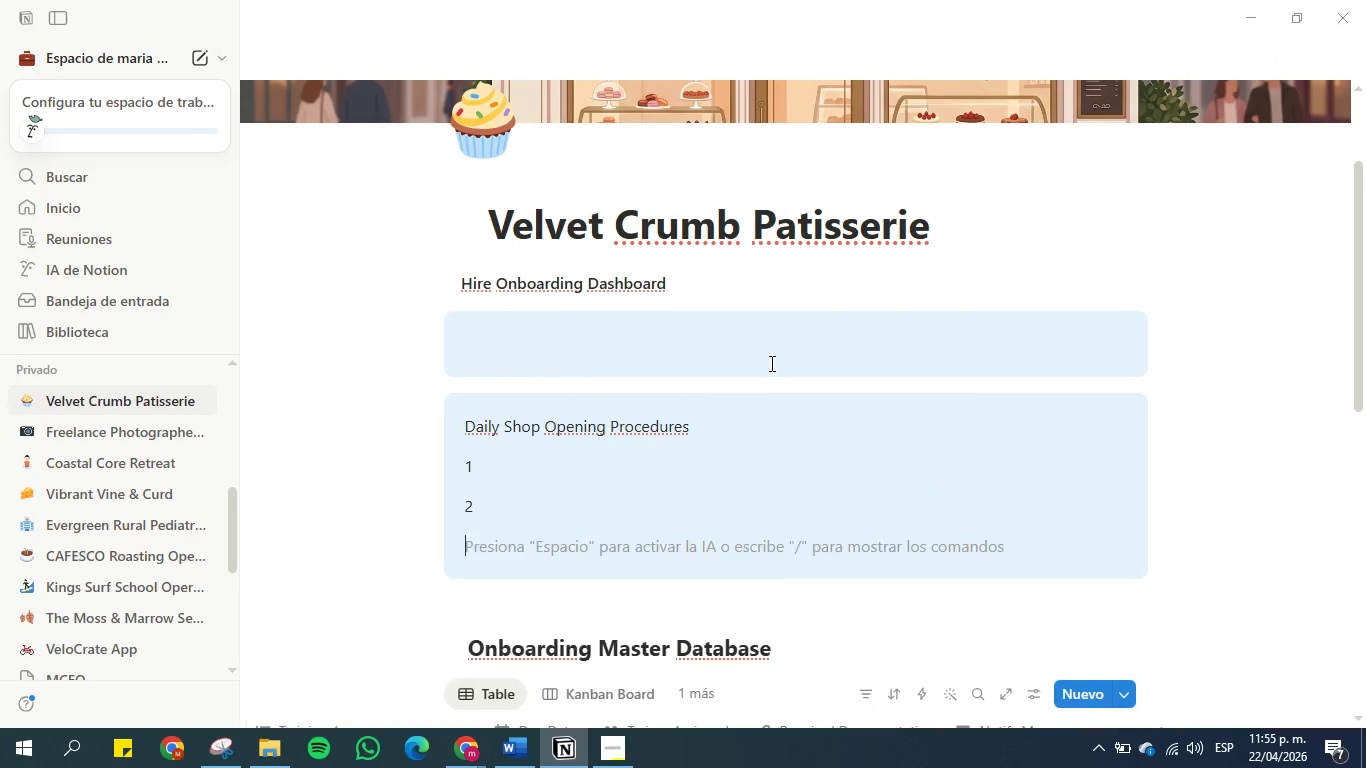 
key(Enter)
 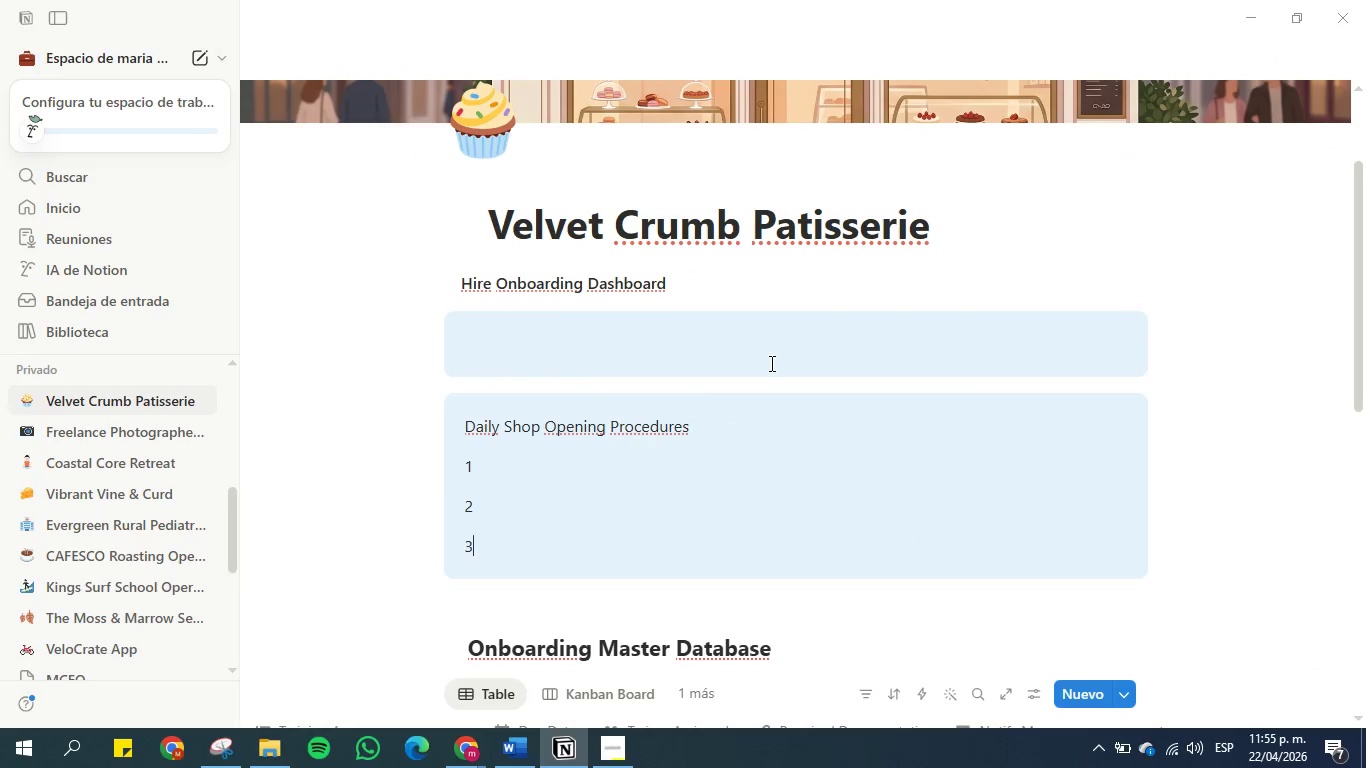 
key(3)
 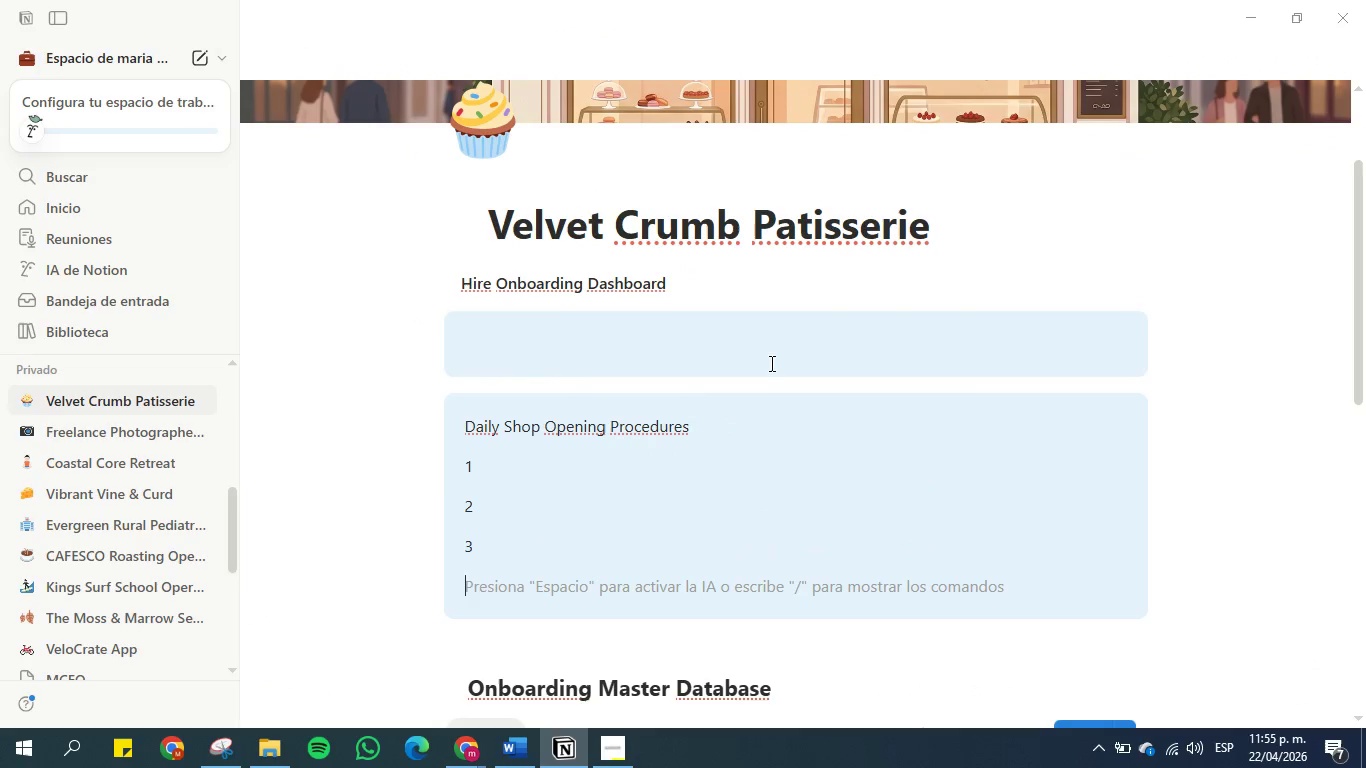 
key(Enter)
 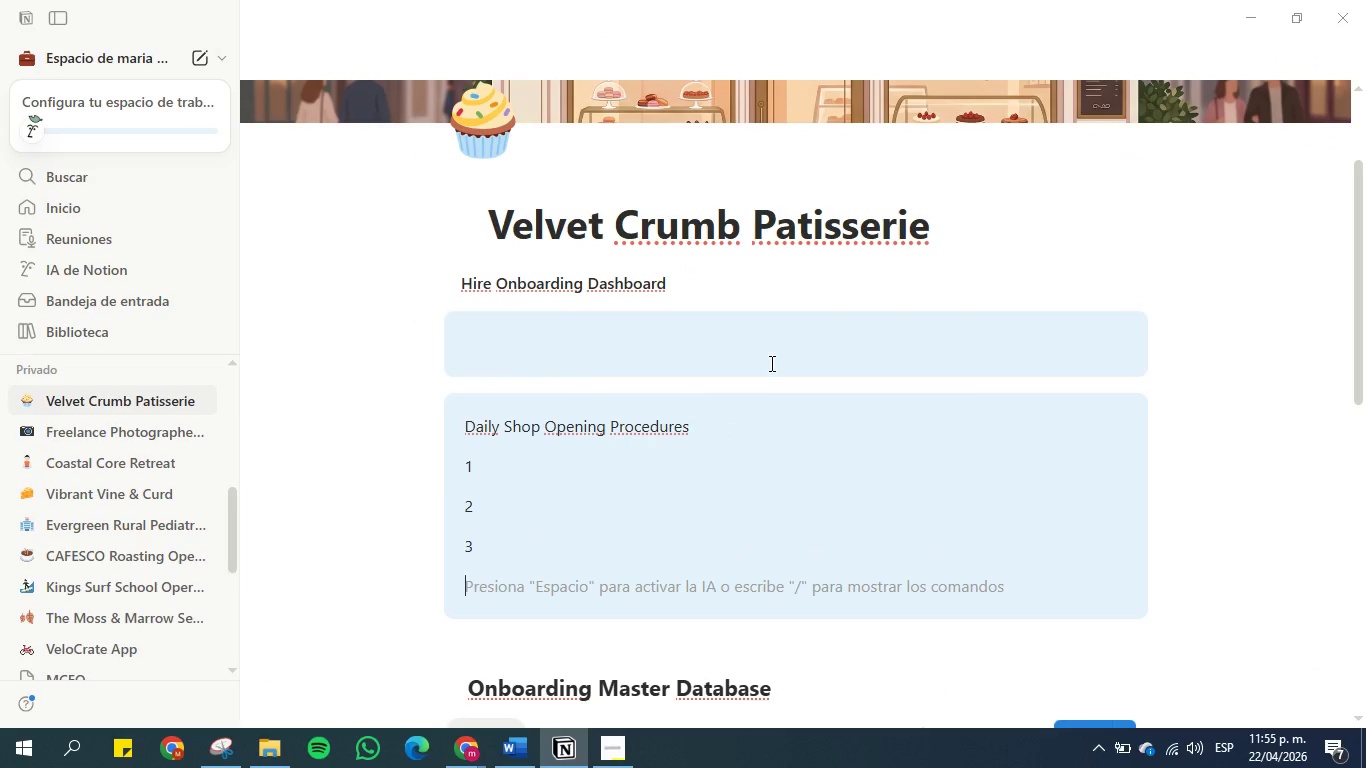 
key(Backspace)
 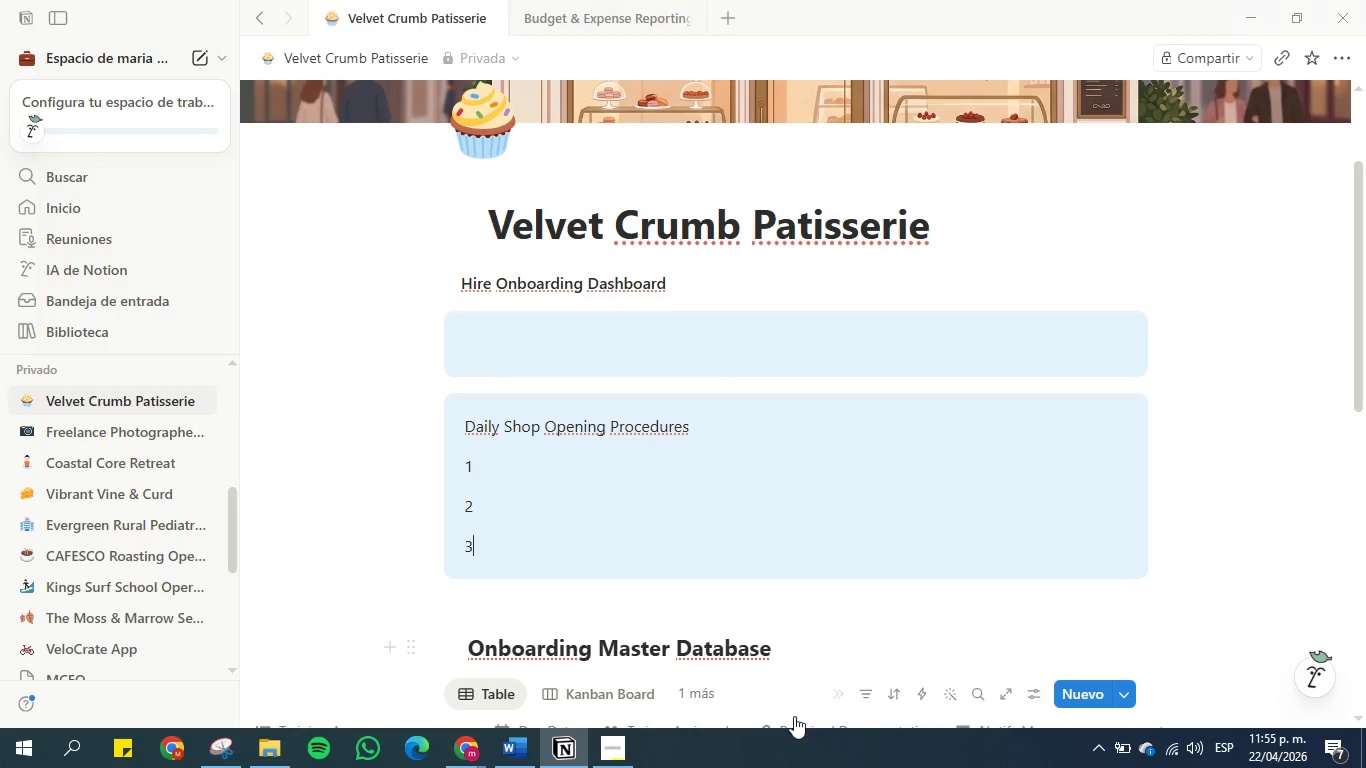 
left_click([611, 745])